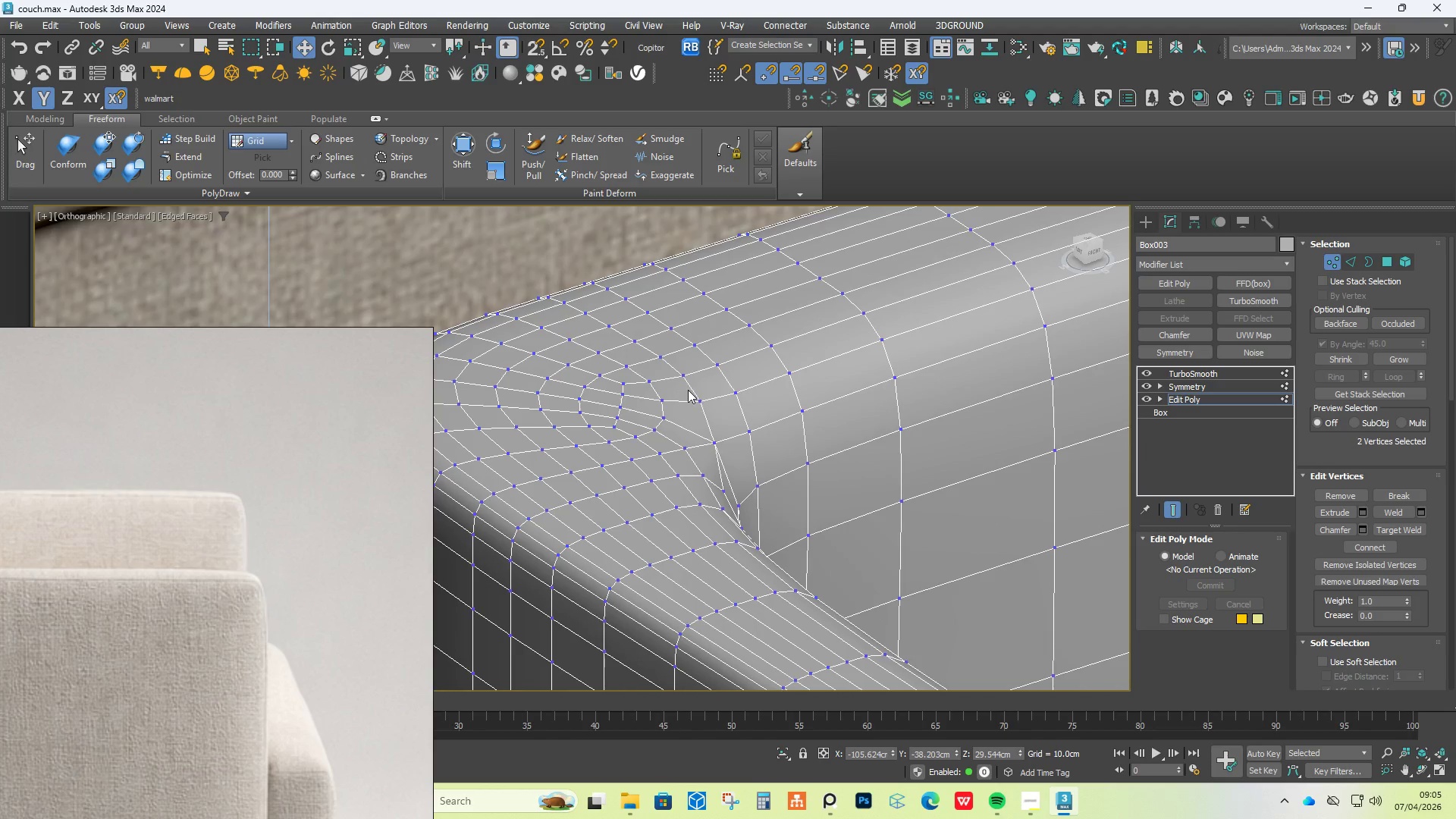 
hold_key(key=AltLeft, duration=0.62)
 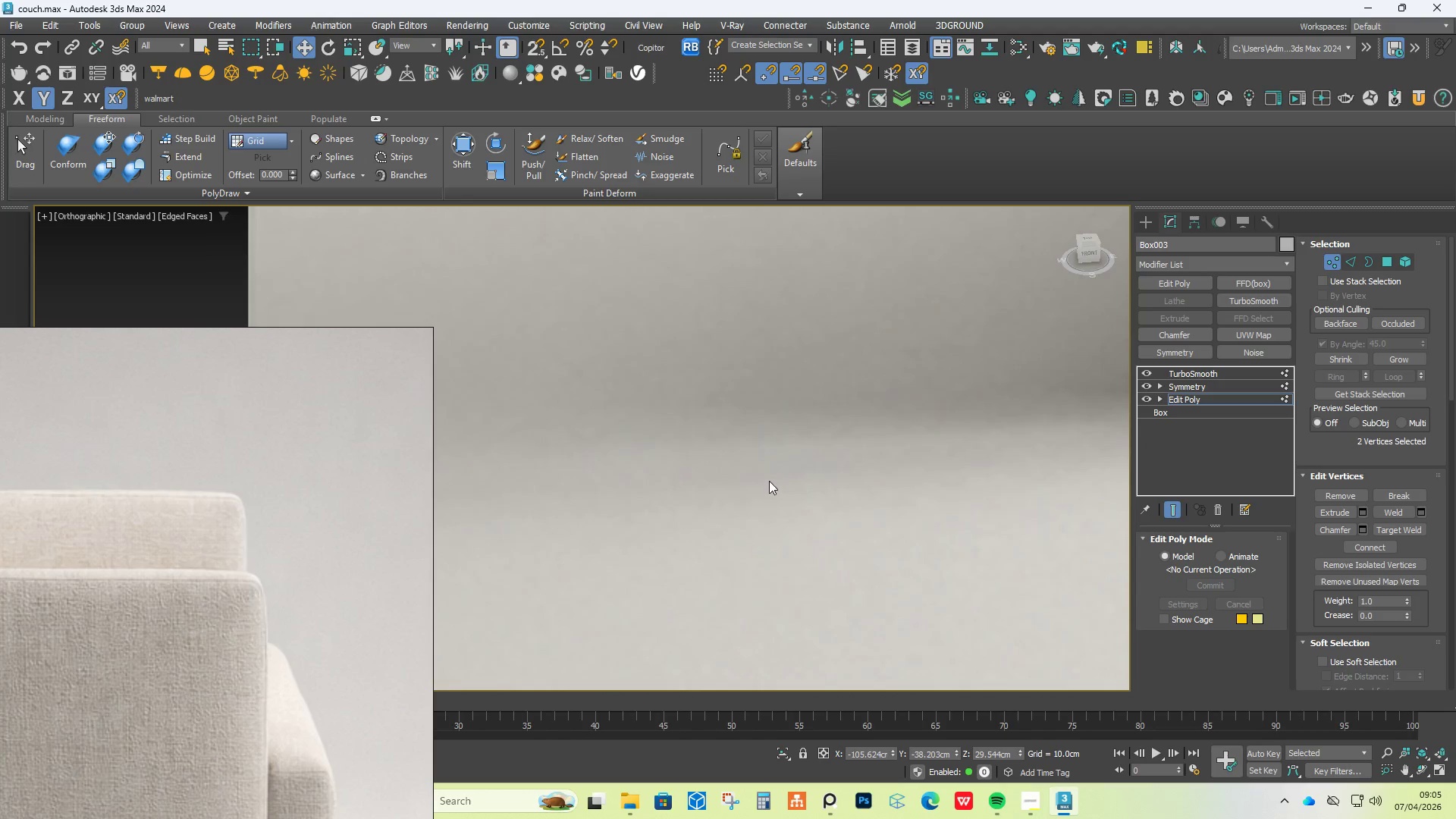 
hold_key(key=AltLeft, duration=0.42)
 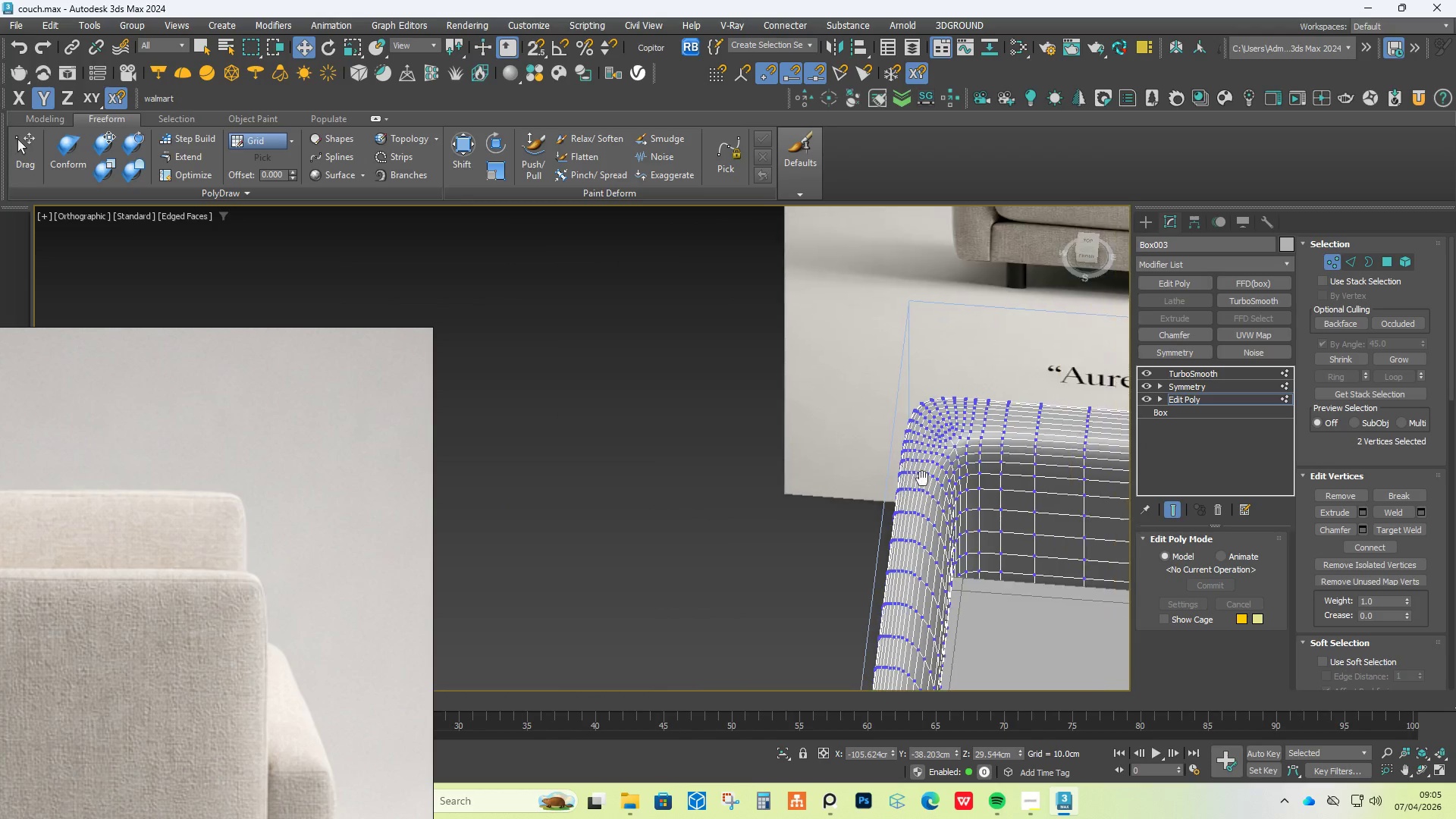 
scroll: coordinate [771, 481], scroll_direction: down, amount: 7.0
 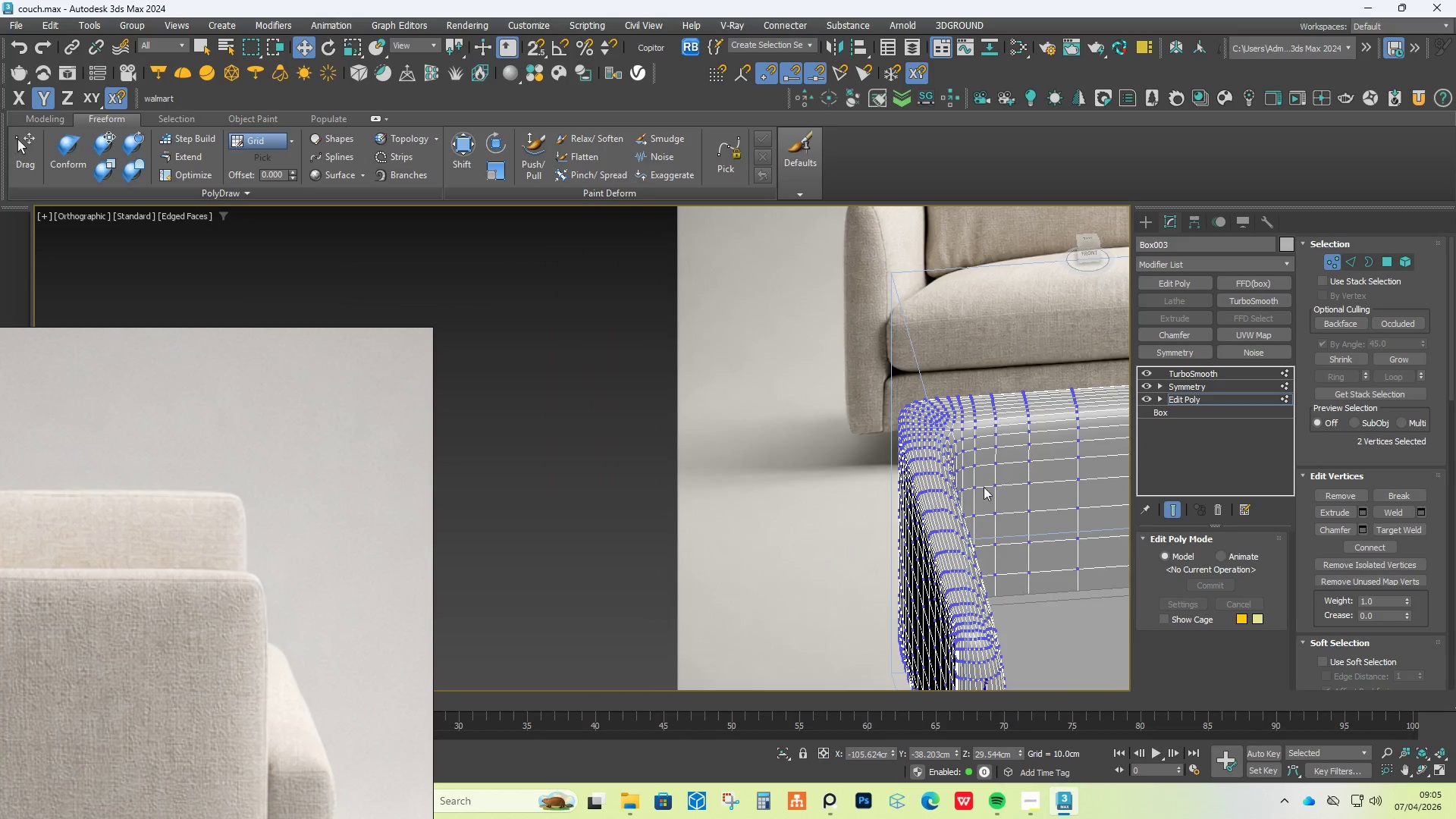 
scroll: coordinate [962, 431], scroll_direction: up, amount: 5.0
 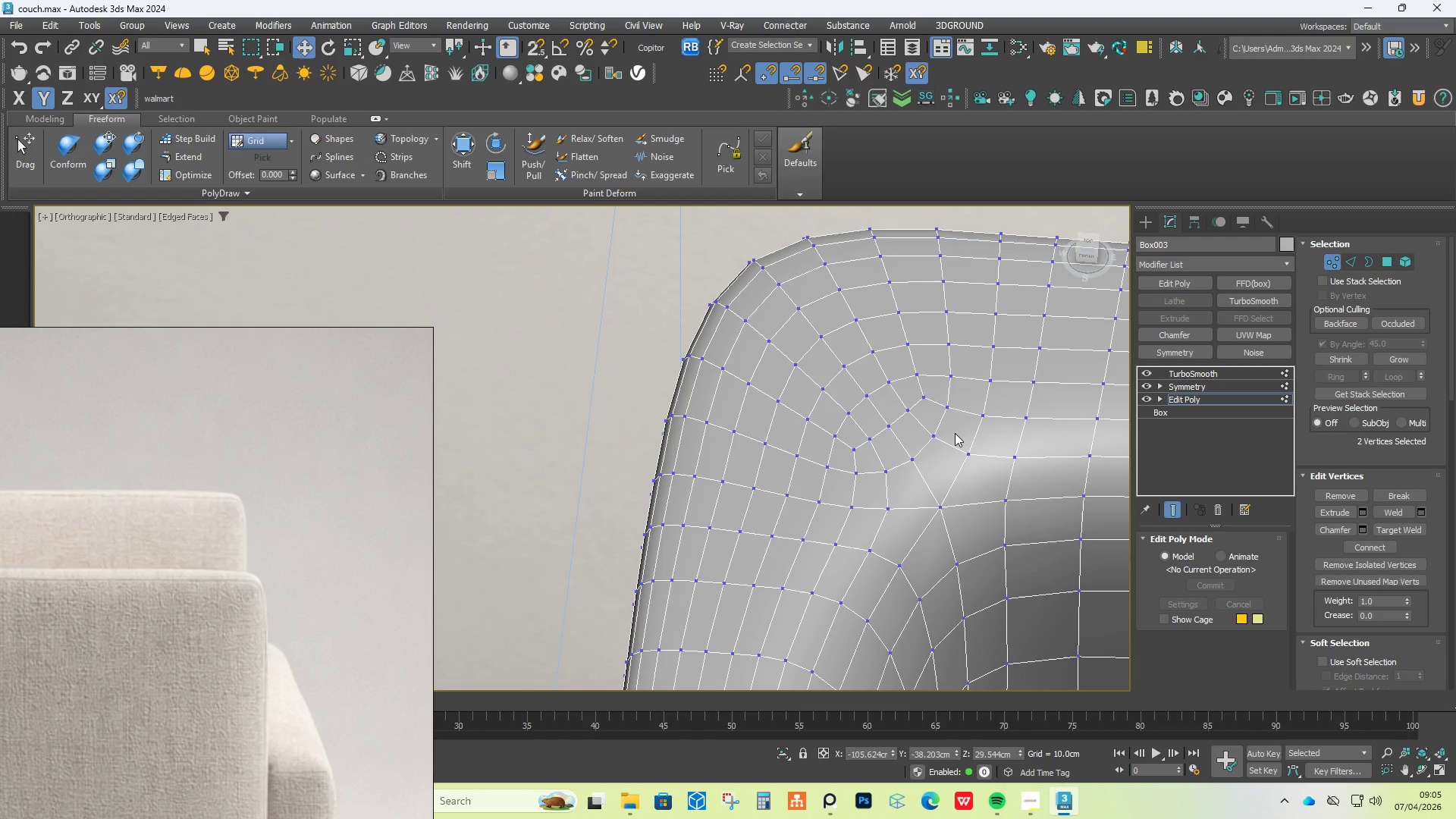 
scroll: coordinate [183, 598], scroll_direction: down, amount: 4.0
 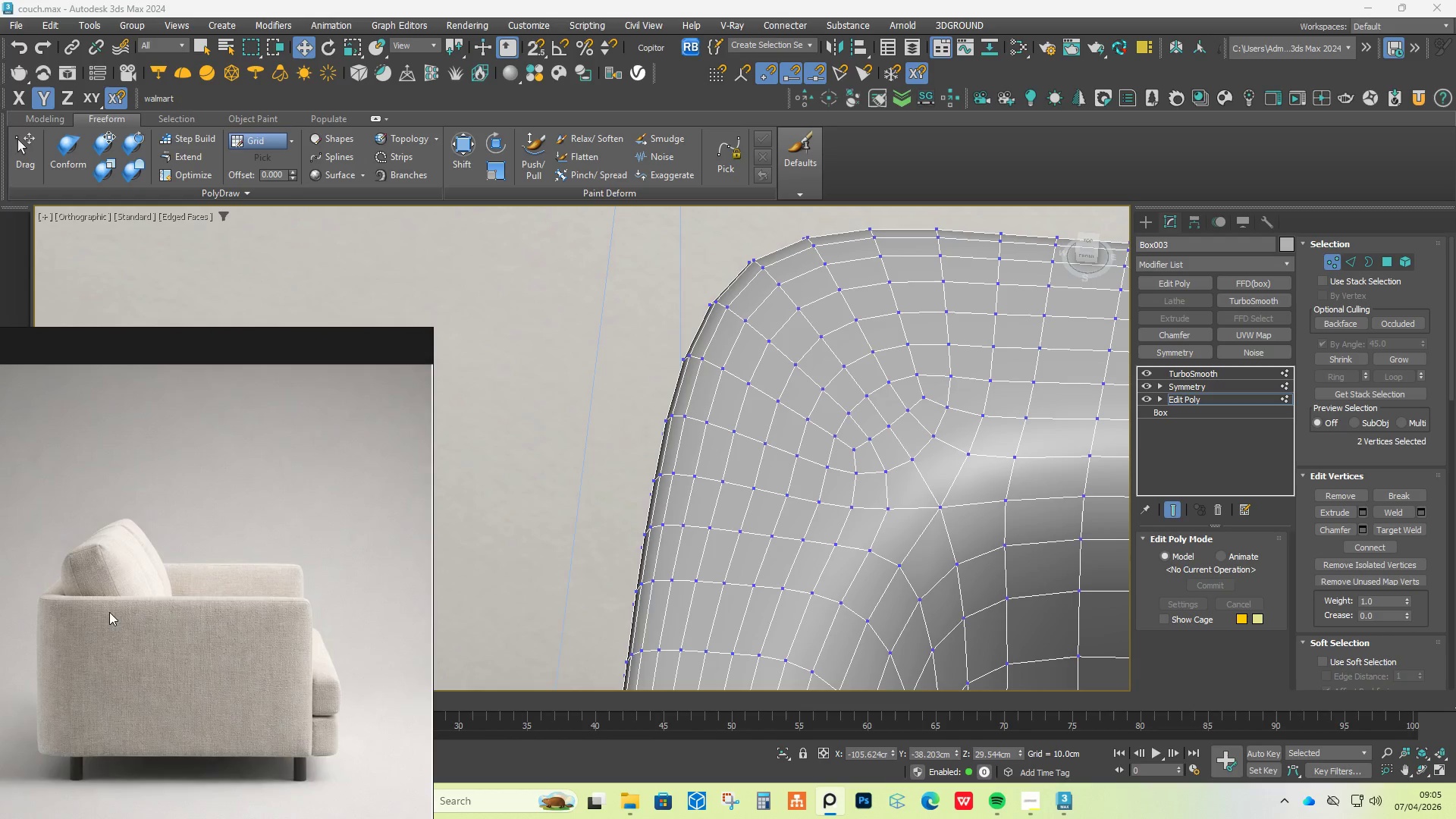 
scroll: coordinate [52, 599], scroll_direction: up, amount: 6.0
 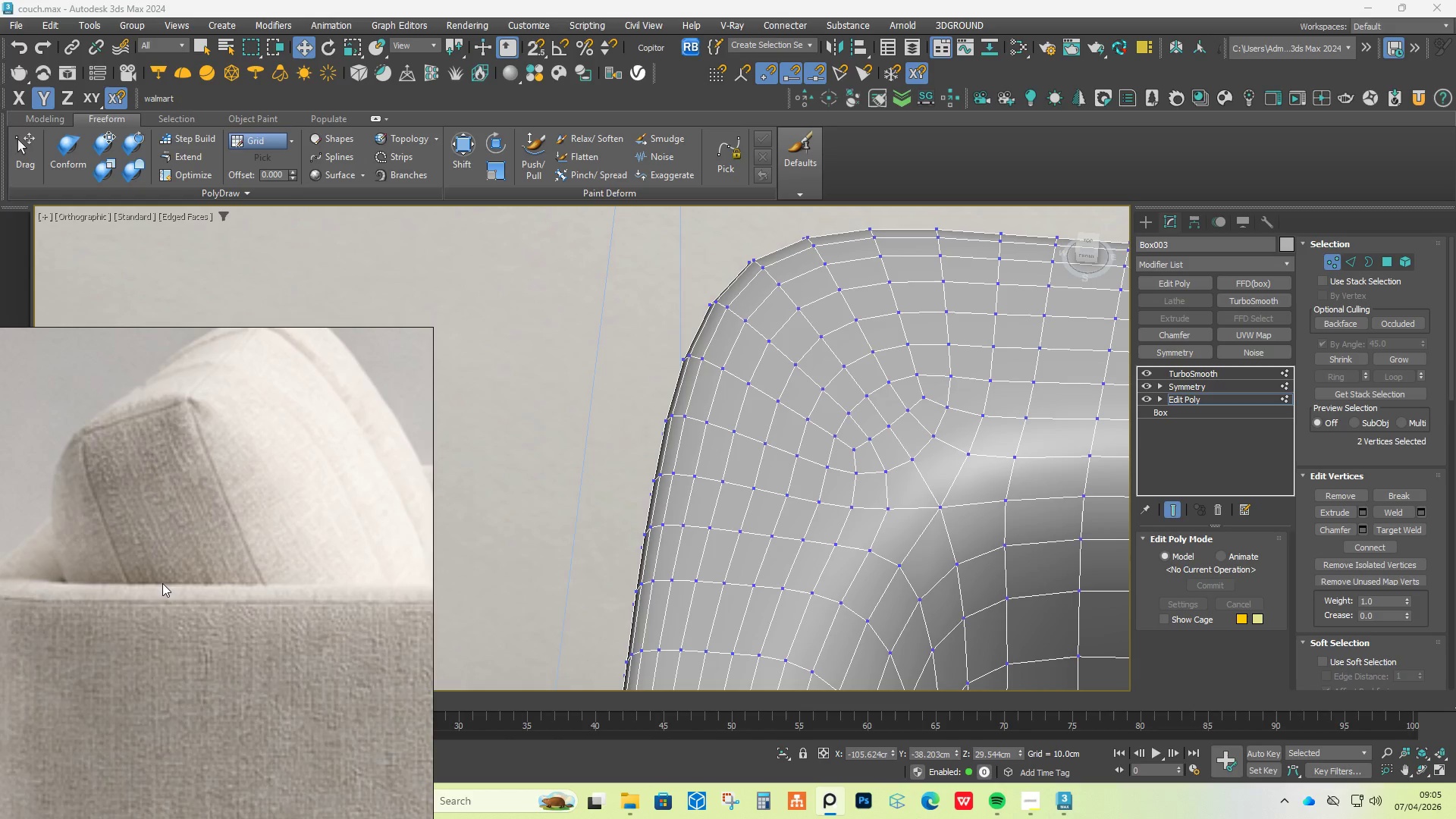 
scroll: coordinate [162, 583], scroll_direction: down, amount: 1.0
 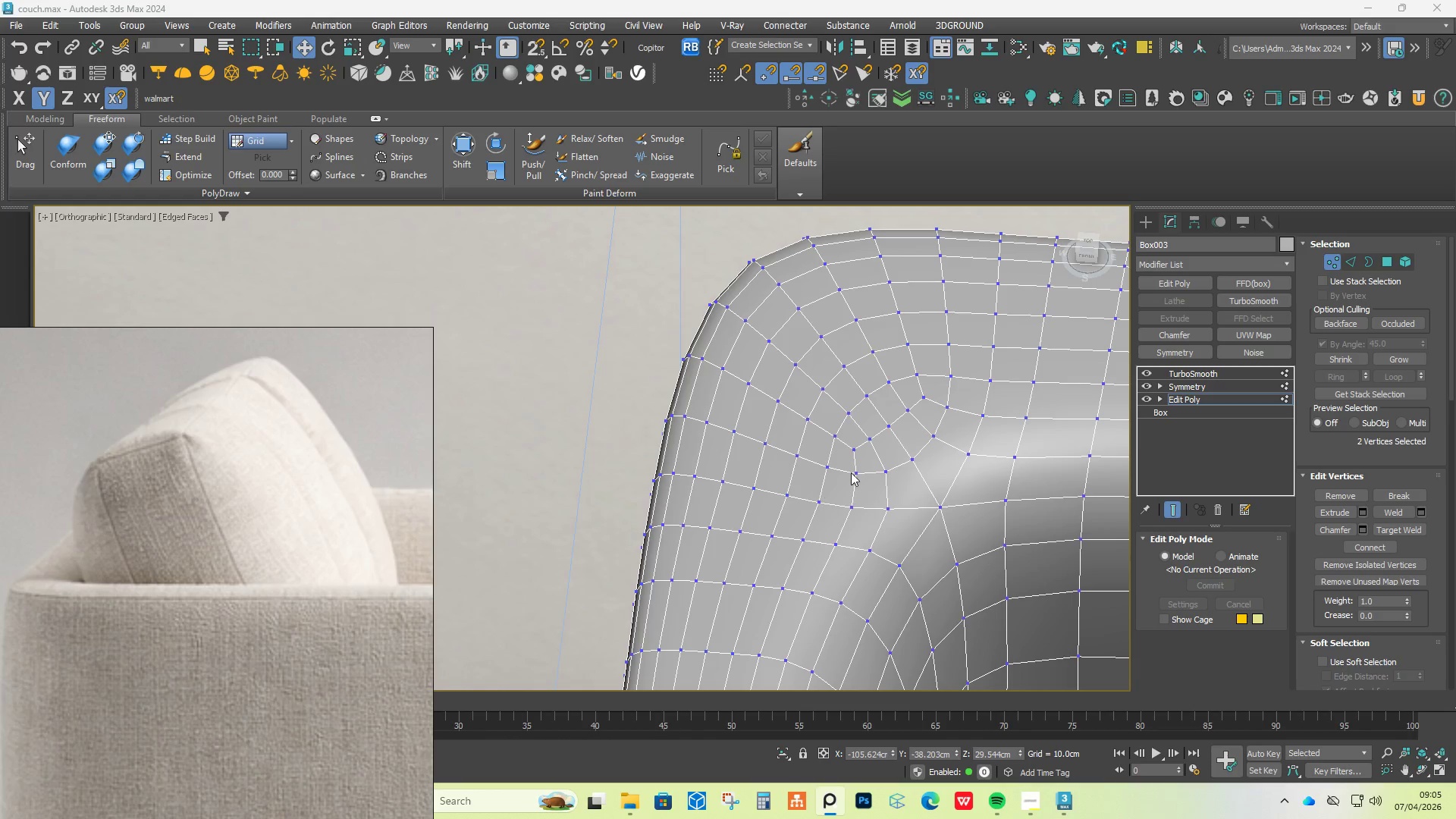 
hold_key(key=AltLeft, duration=0.61)
scroll: coordinate [851, 538], scroll_direction: down, amount: 4.0
 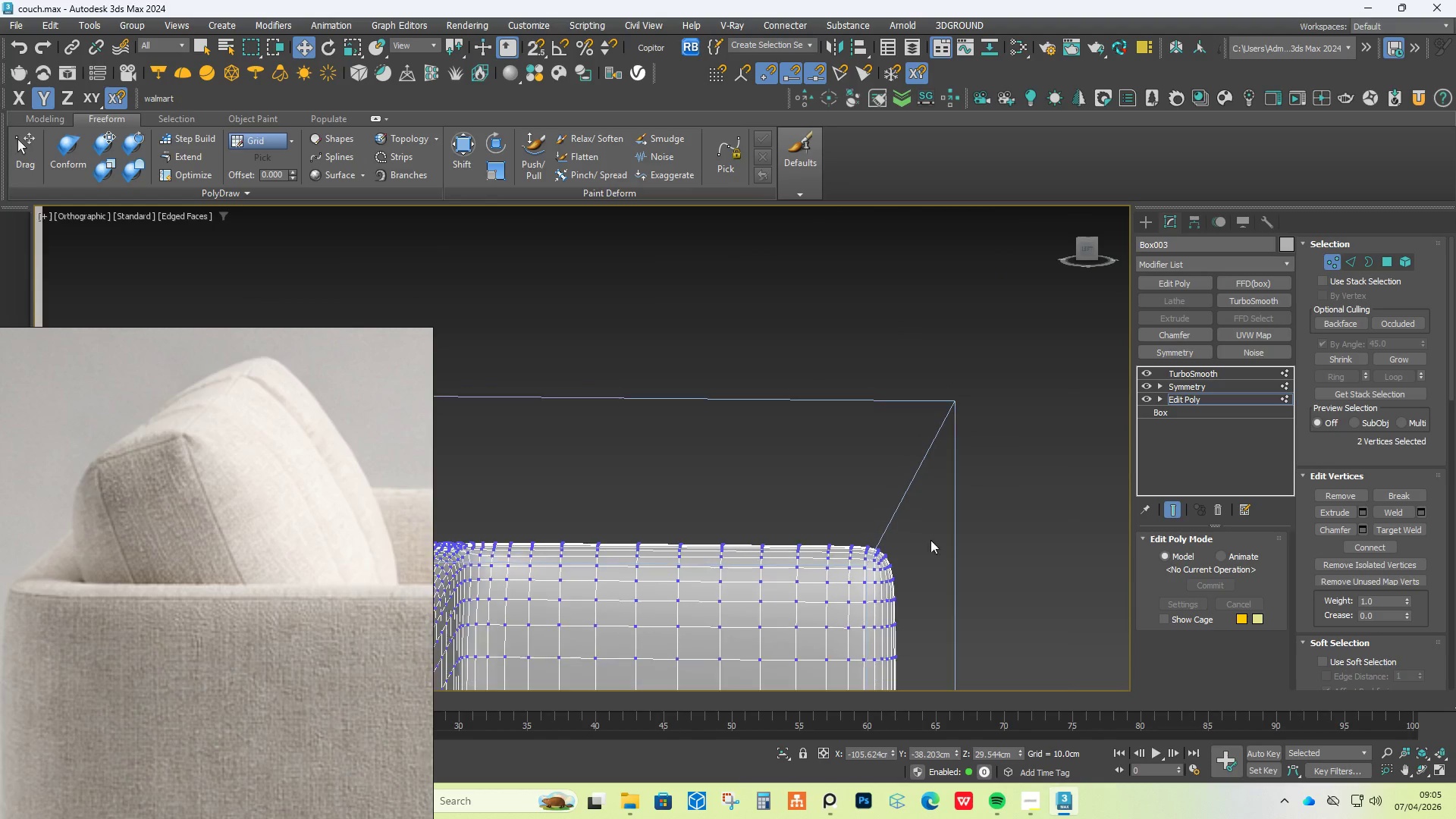 
hold_key(key=AltLeft, duration=5.95)
 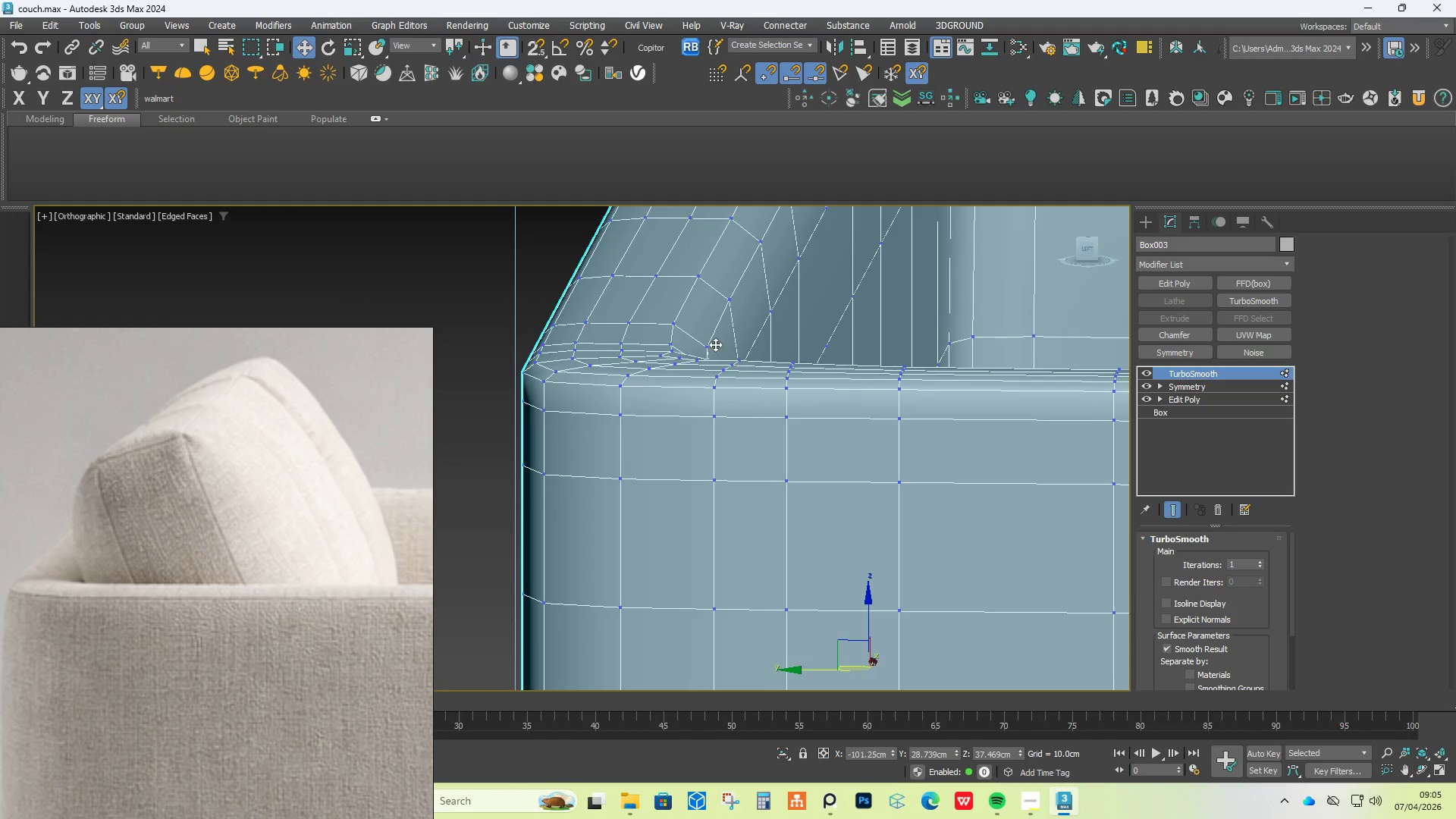 
scroll: coordinate [1006, 474], scroll_direction: down, amount: 1.0
 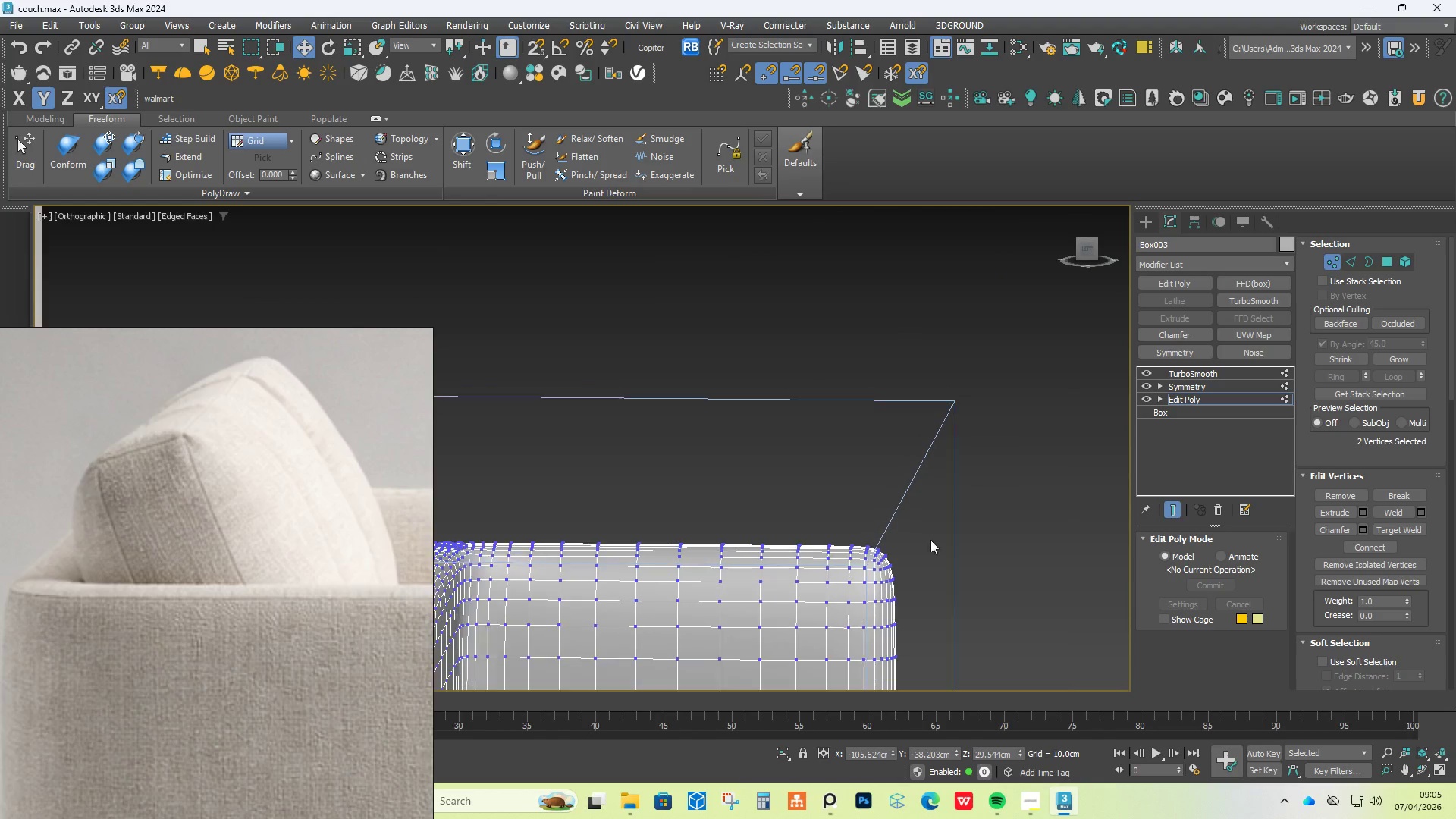 
scroll: coordinate [999, 328], scroll_direction: up, amount: 7.0
 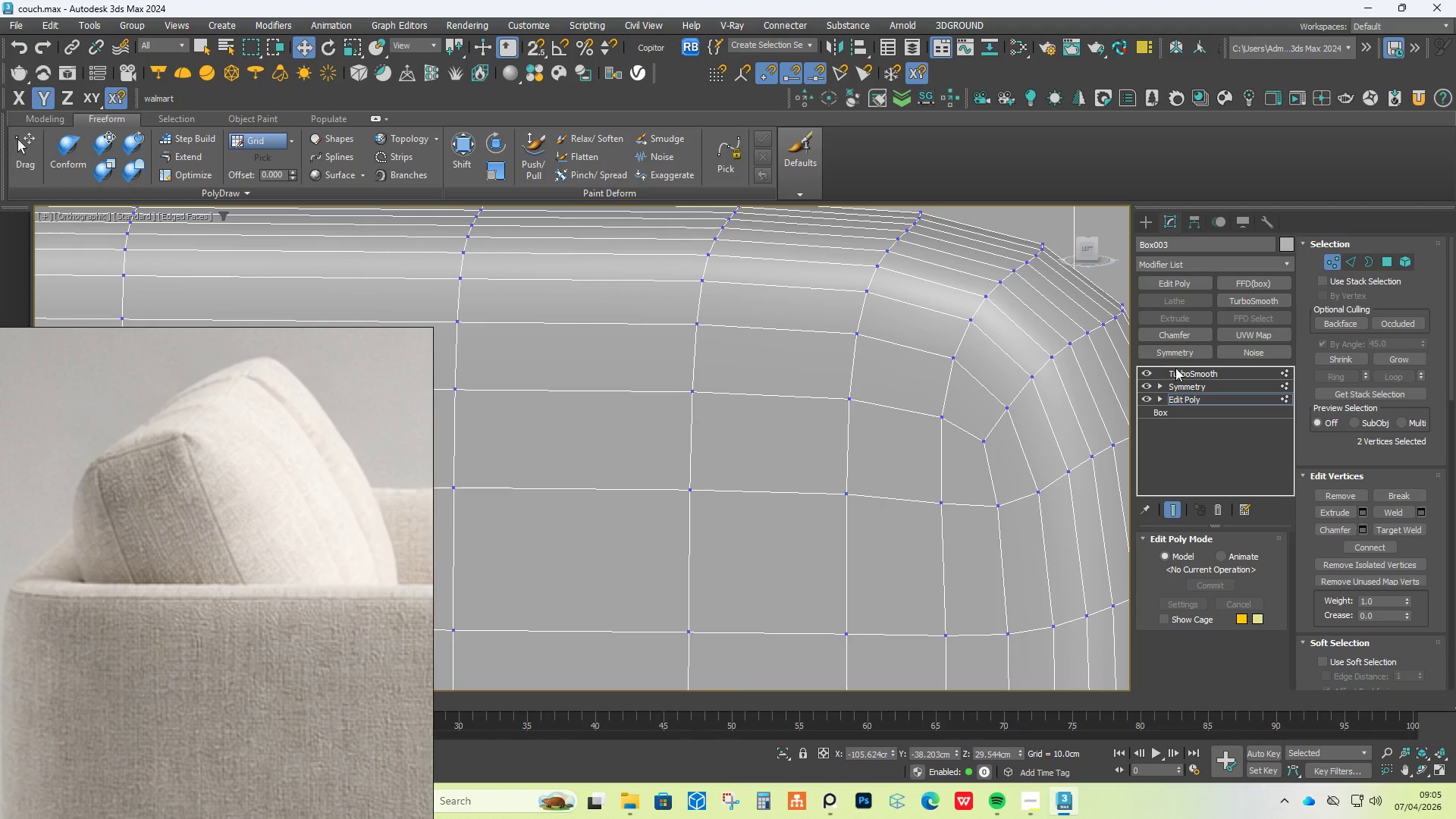 
left_click([1187, 369])
 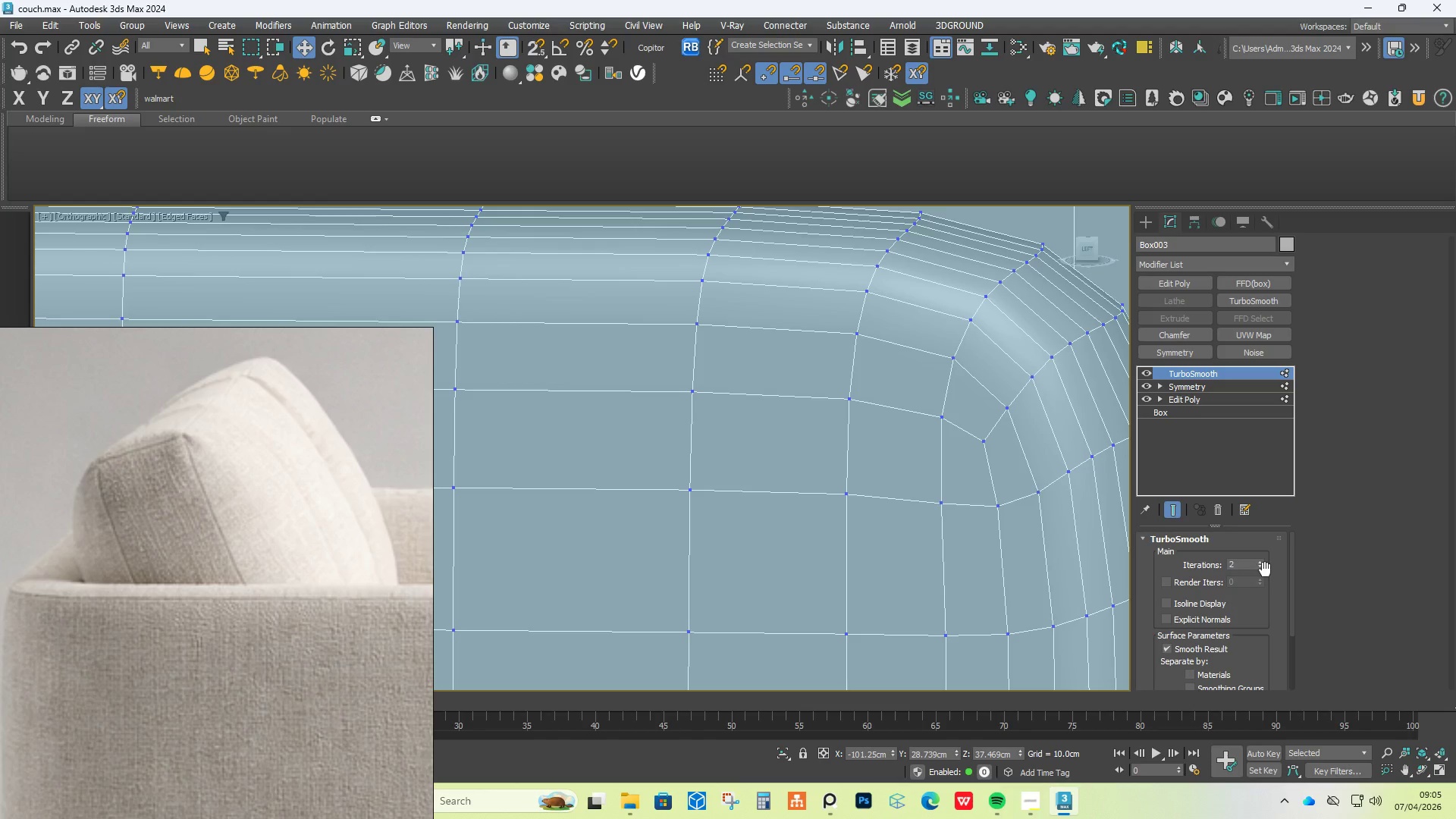 
double_click([1263, 569])
 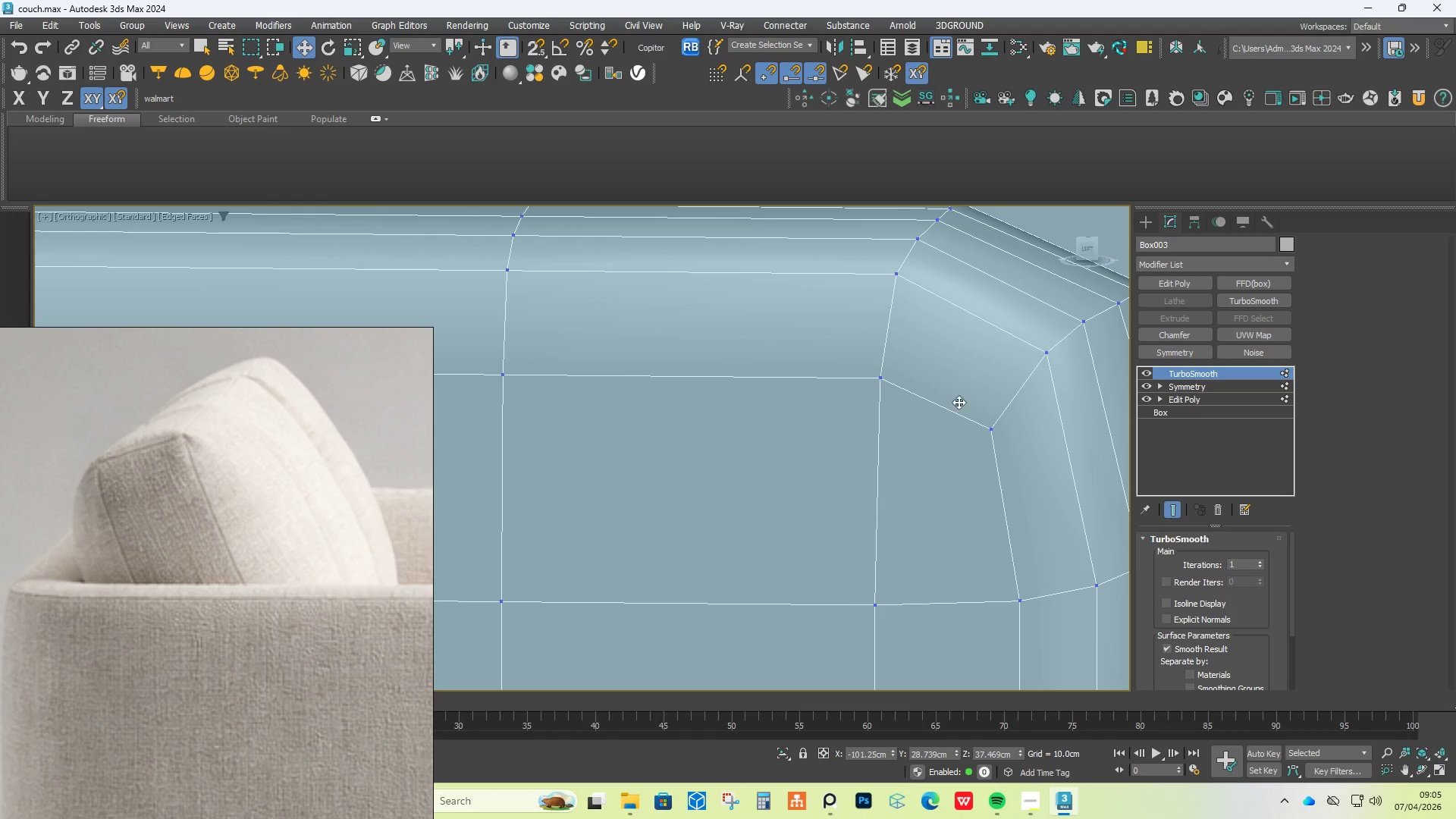 
scroll: coordinate [847, 356], scroll_direction: down, amount: 10.0
 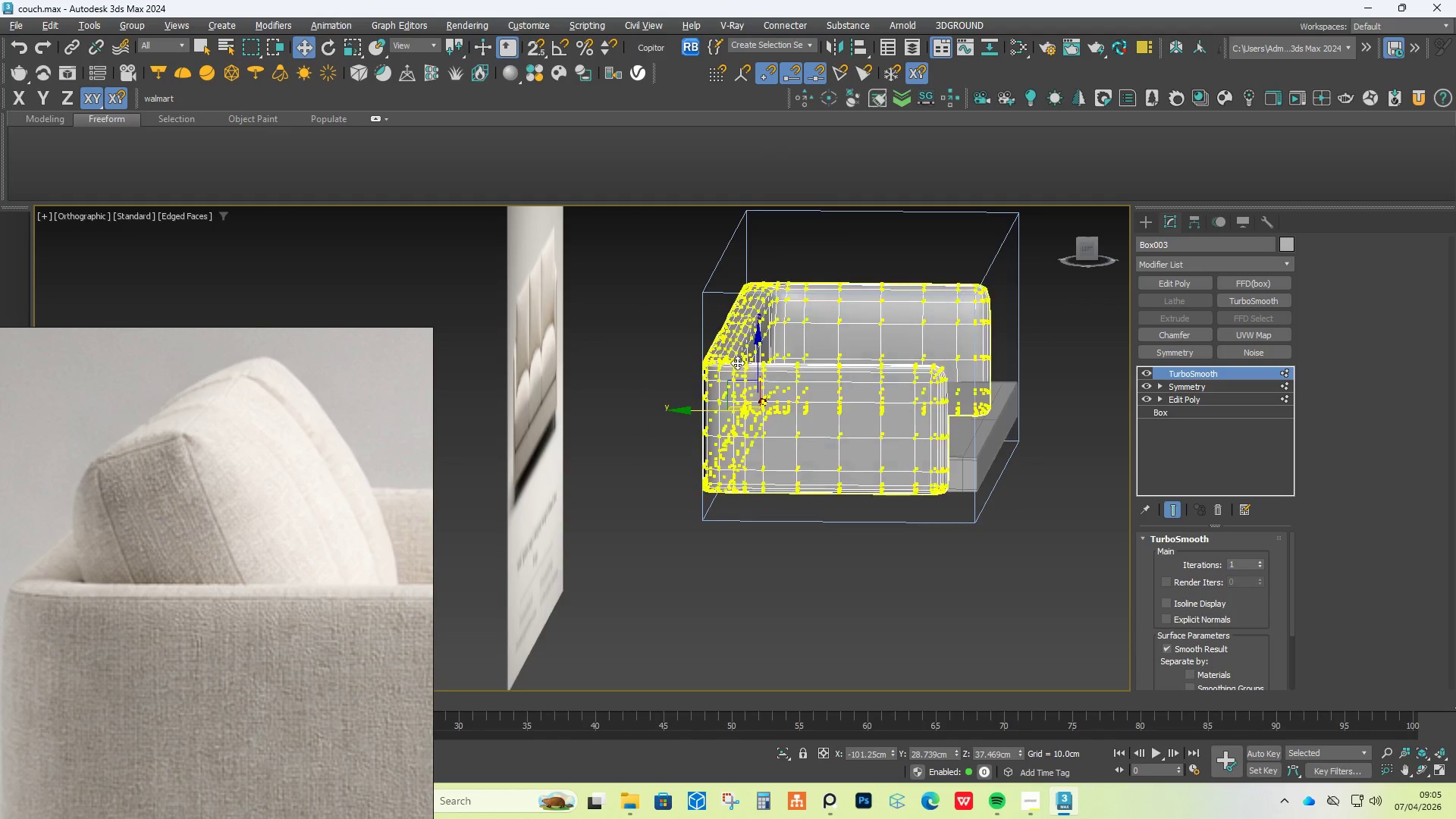 
scroll: coordinate [596, 393], scroll_direction: up, amount: 9.0
 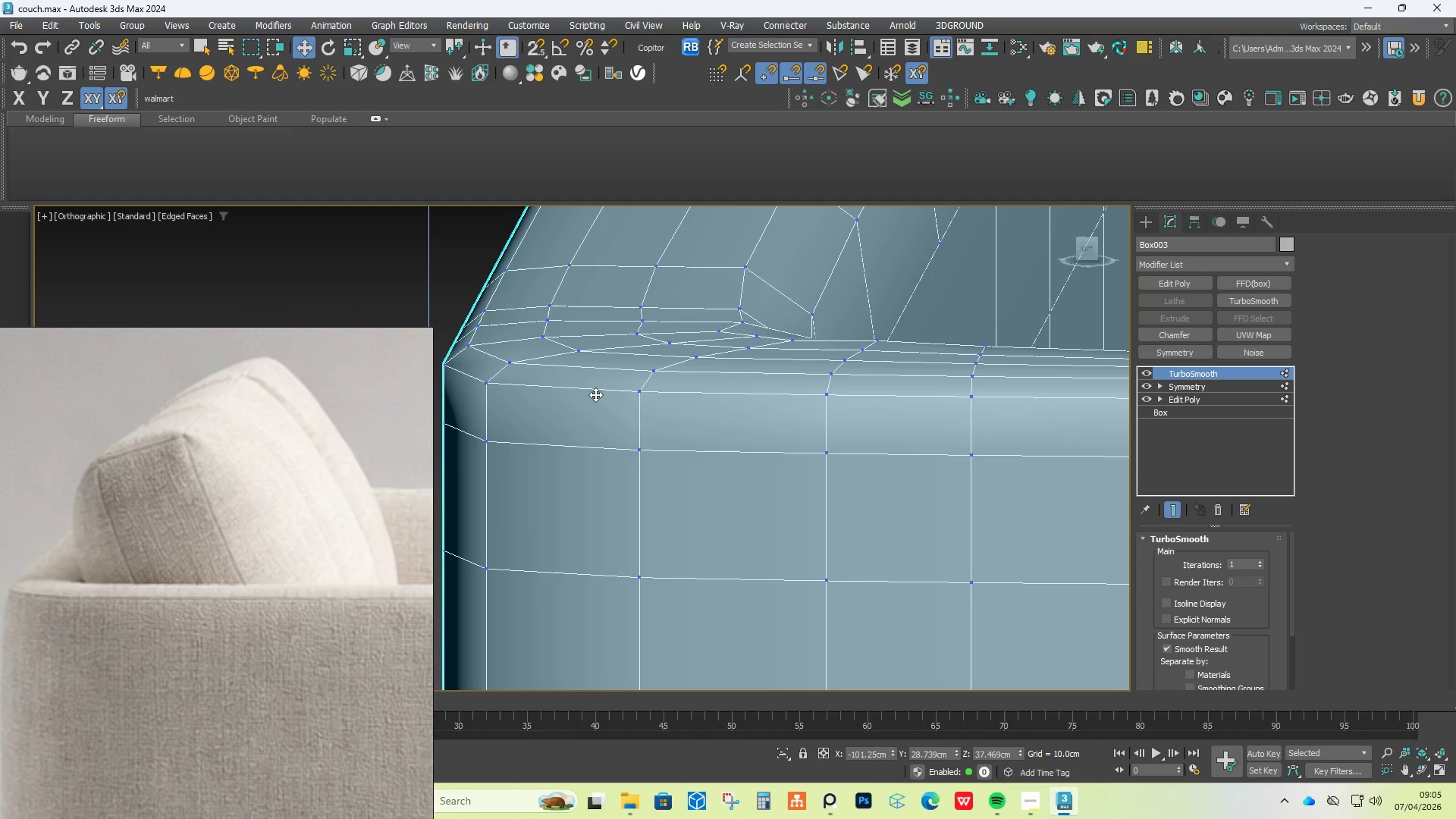 
hold_key(key=AltLeft, duration=0.64)
 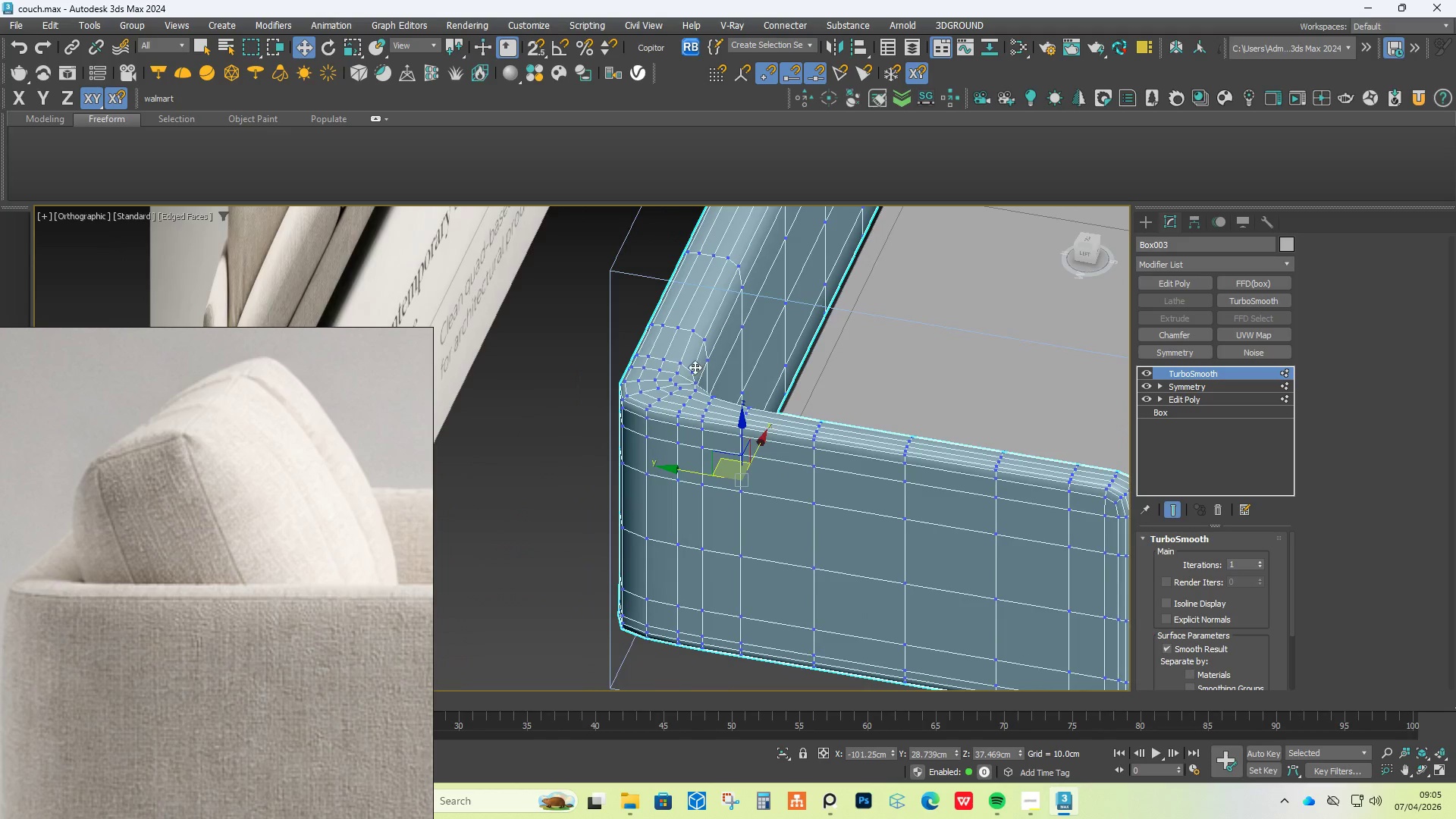 
scroll: coordinate [595, 394], scroll_direction: down, amount: 6.0
 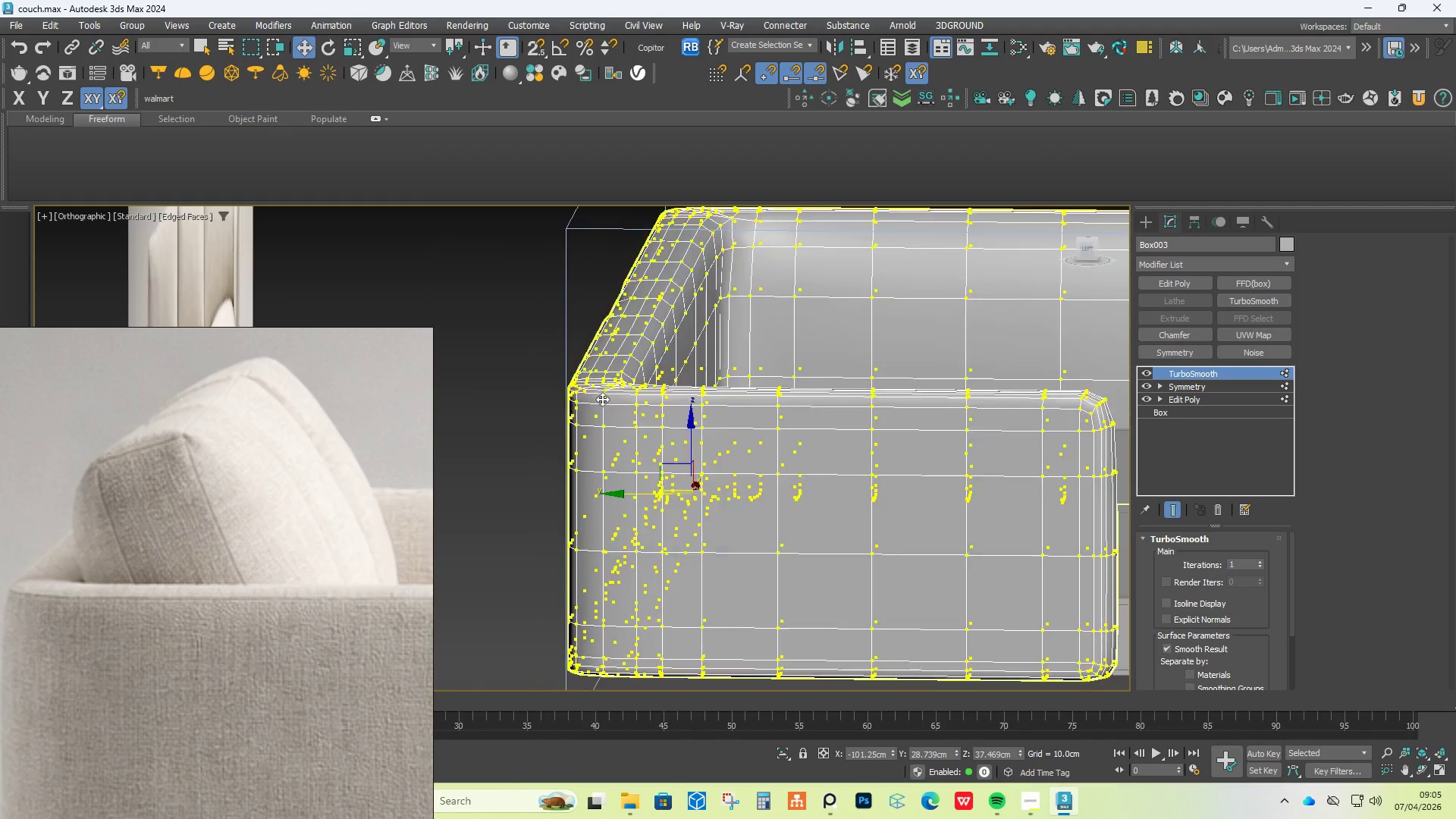 
scroll: coordinate [654, 398], scroll_direction: up, amount: 3.0
 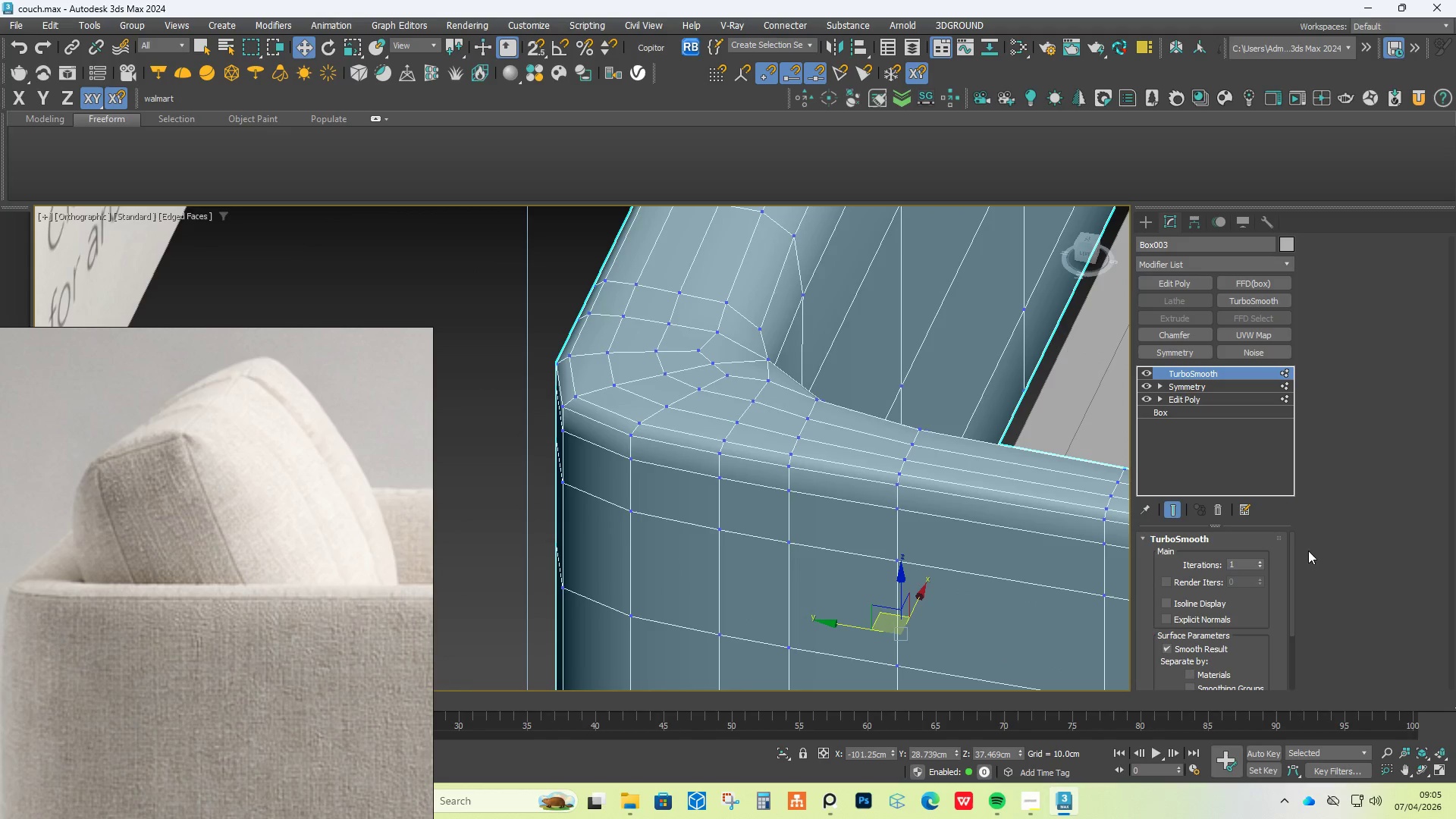 
left_click([1261, 561])
 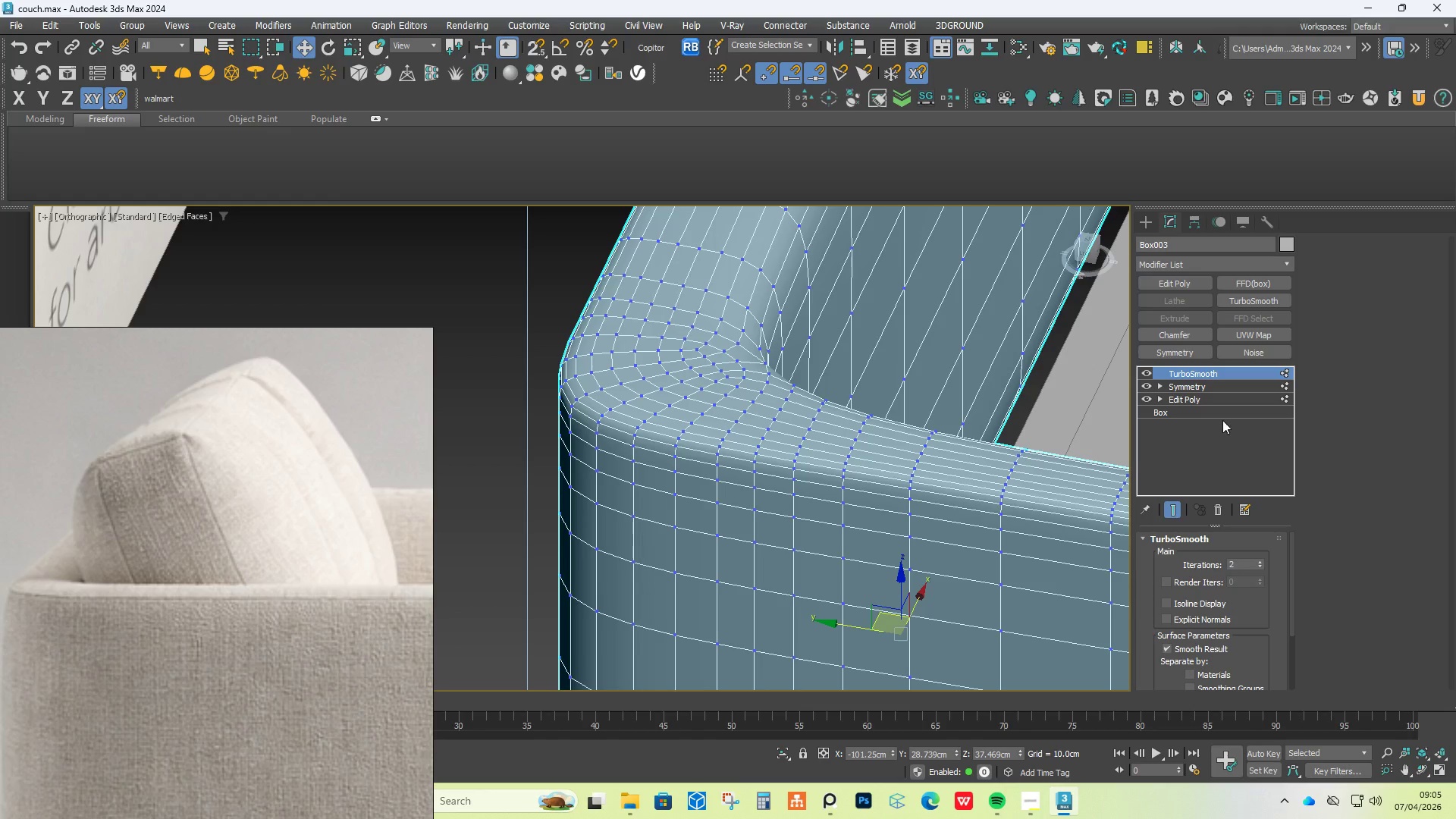 
left_click([1219, 402])
 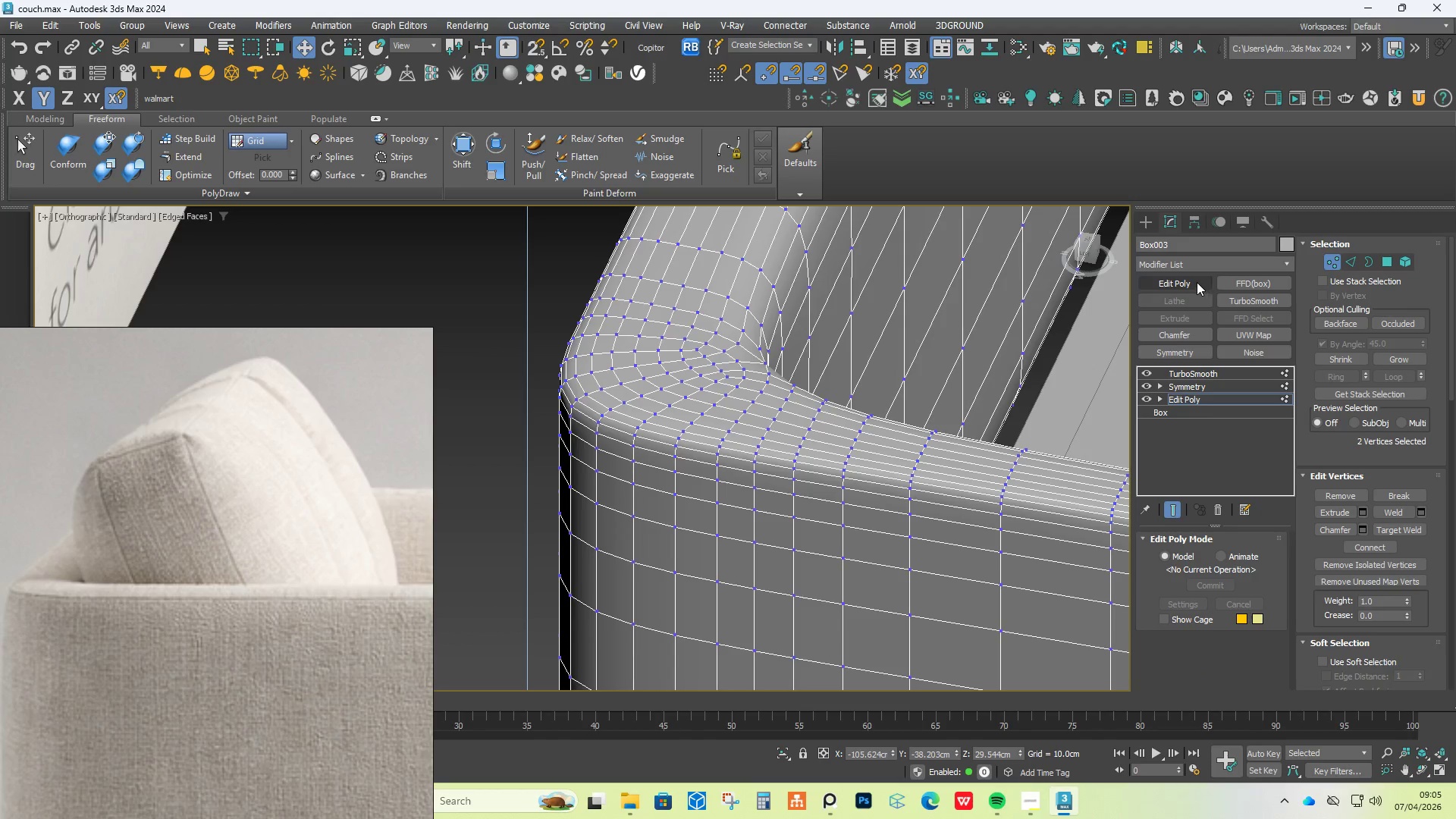 
left_click([1194, 281])
 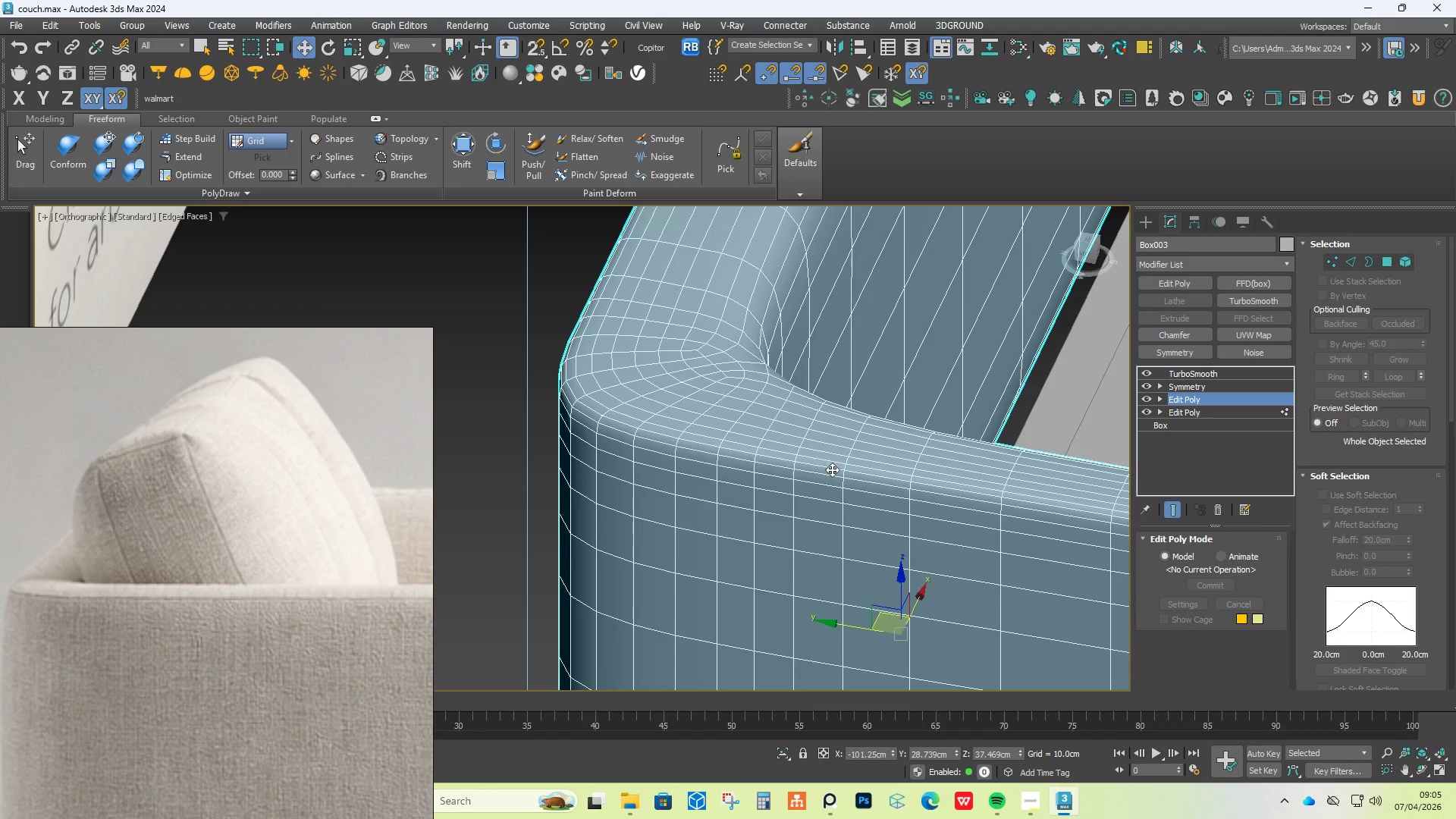 
hold_key(key=AltLeft, duration=1.14)
 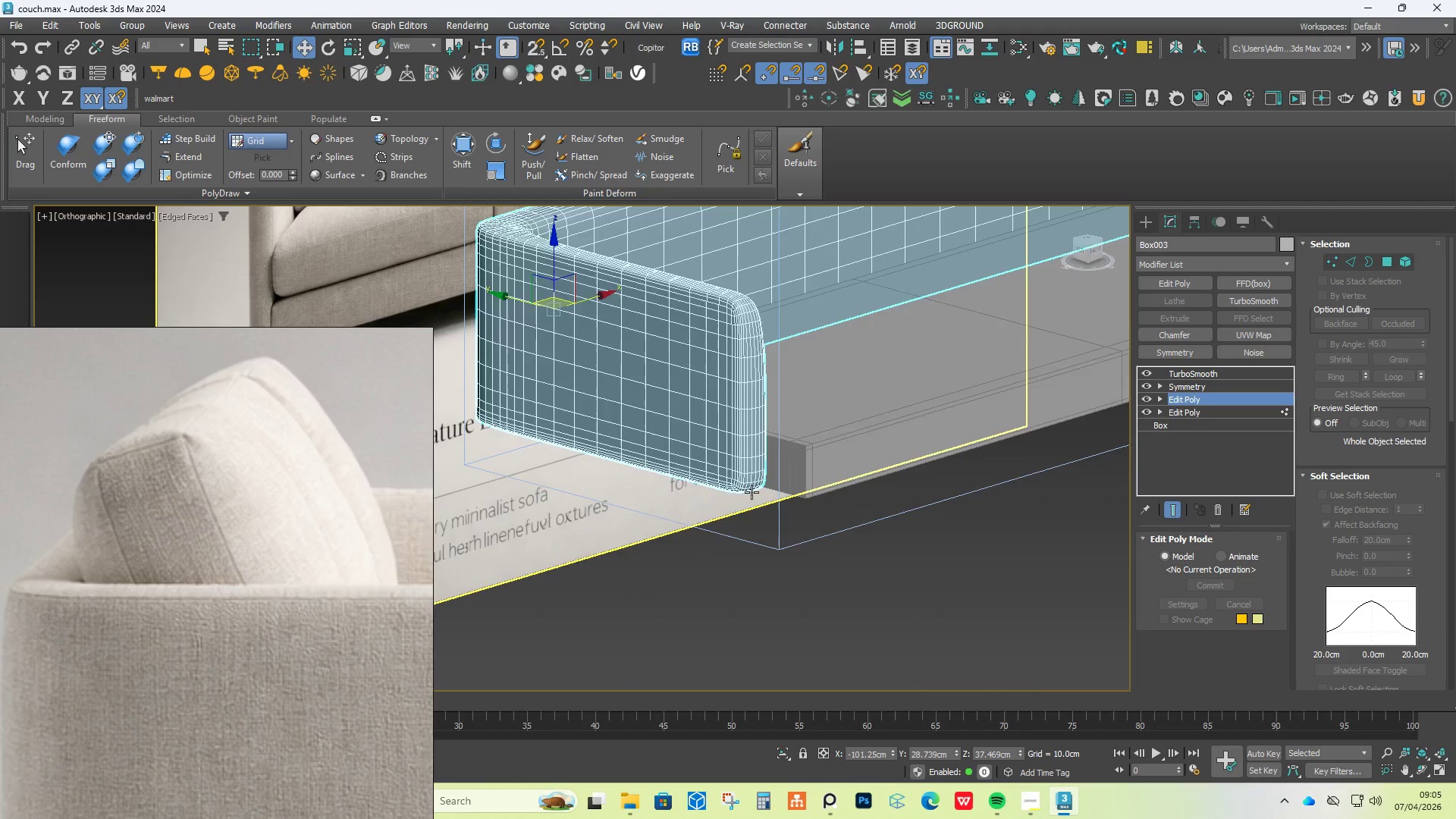 
scroll: coordinate [656, 430], scroll_direction: down, amount: 5.0
 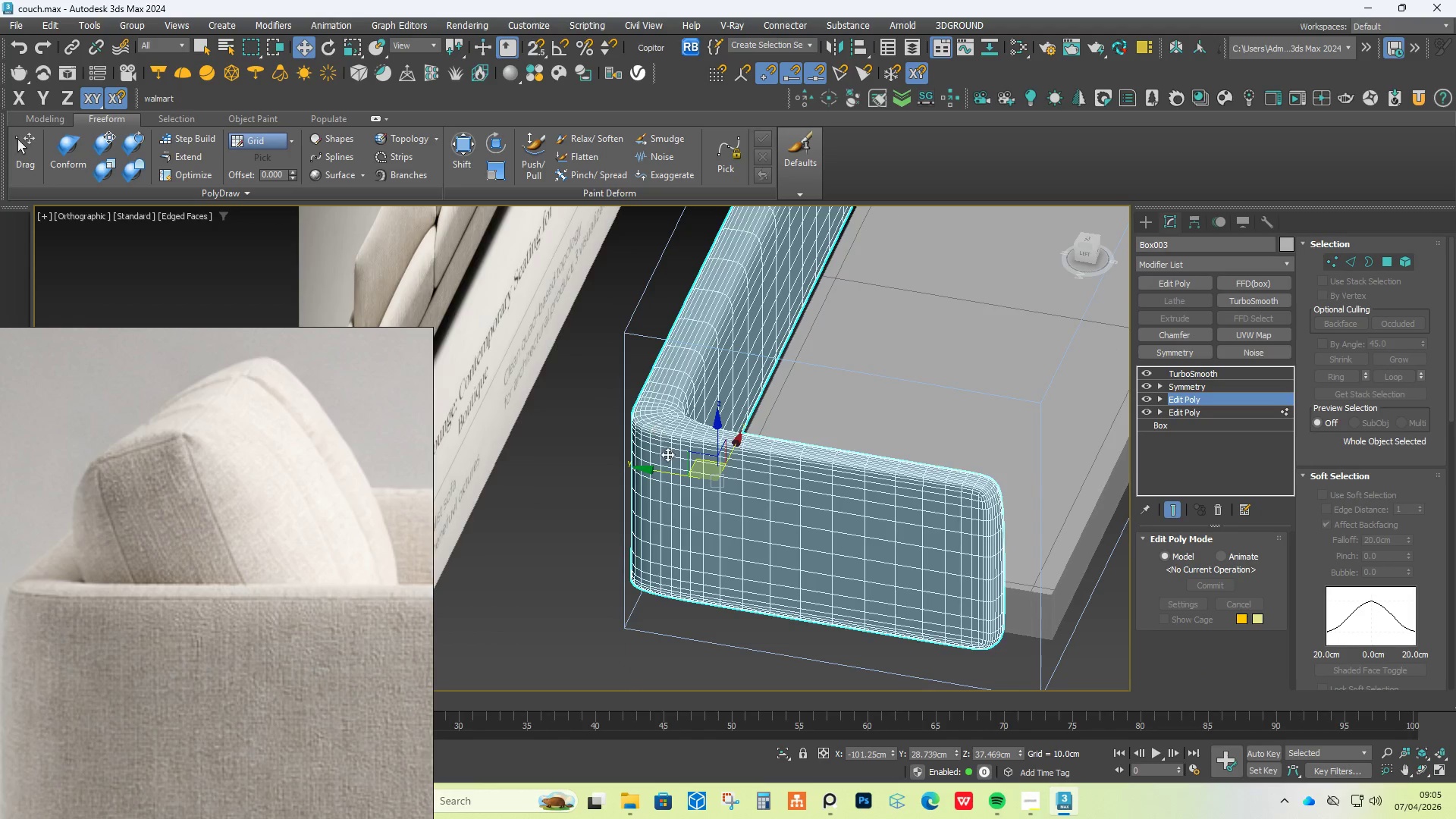 
hold_key(key=AltLeft, duration=10.2)
scroll: coordinate [752, 492], scroll_direction: up, amount: 2.0
 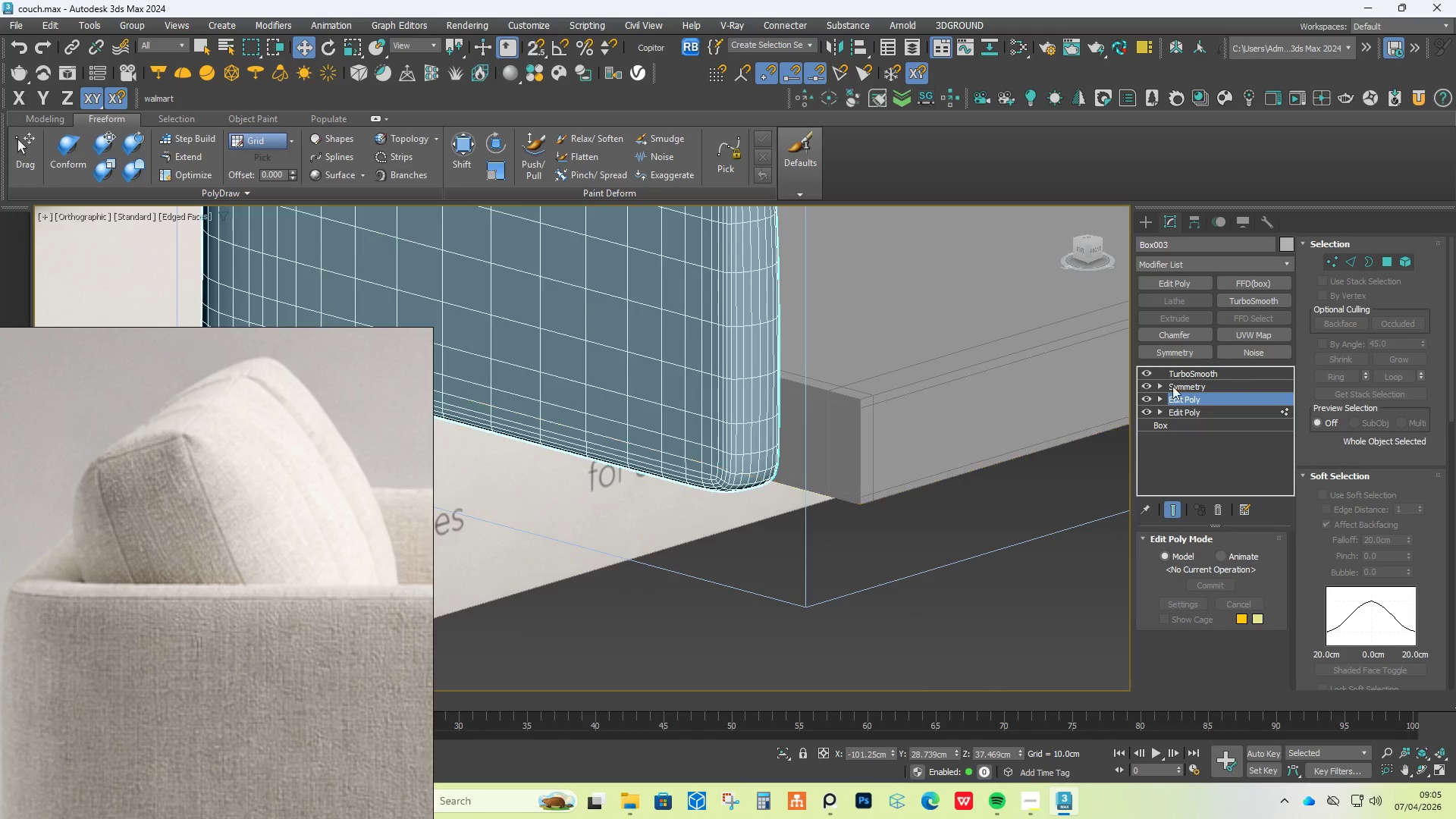 
double_click([1172, 516])
 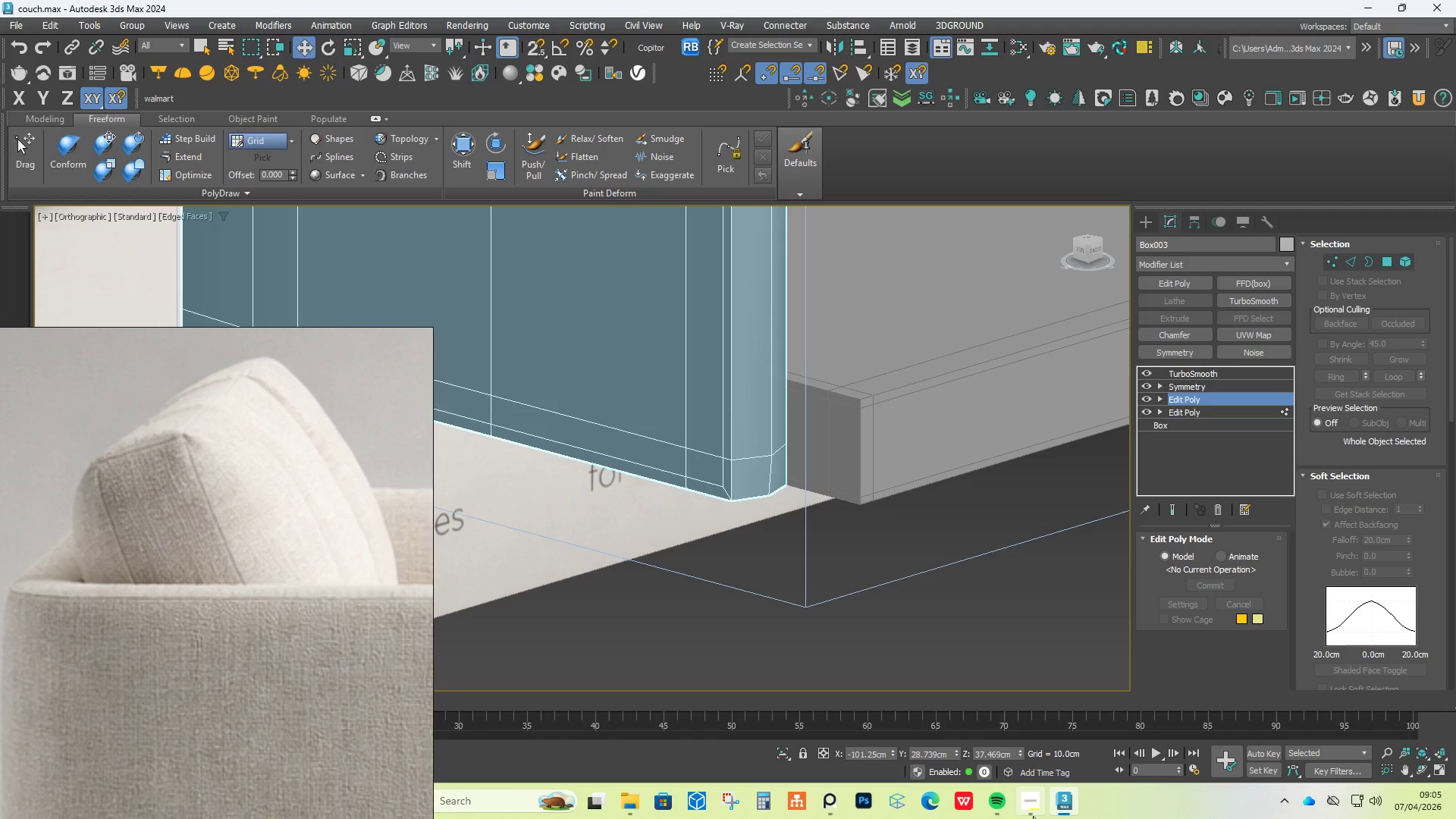 
left_click([1031, 811])